 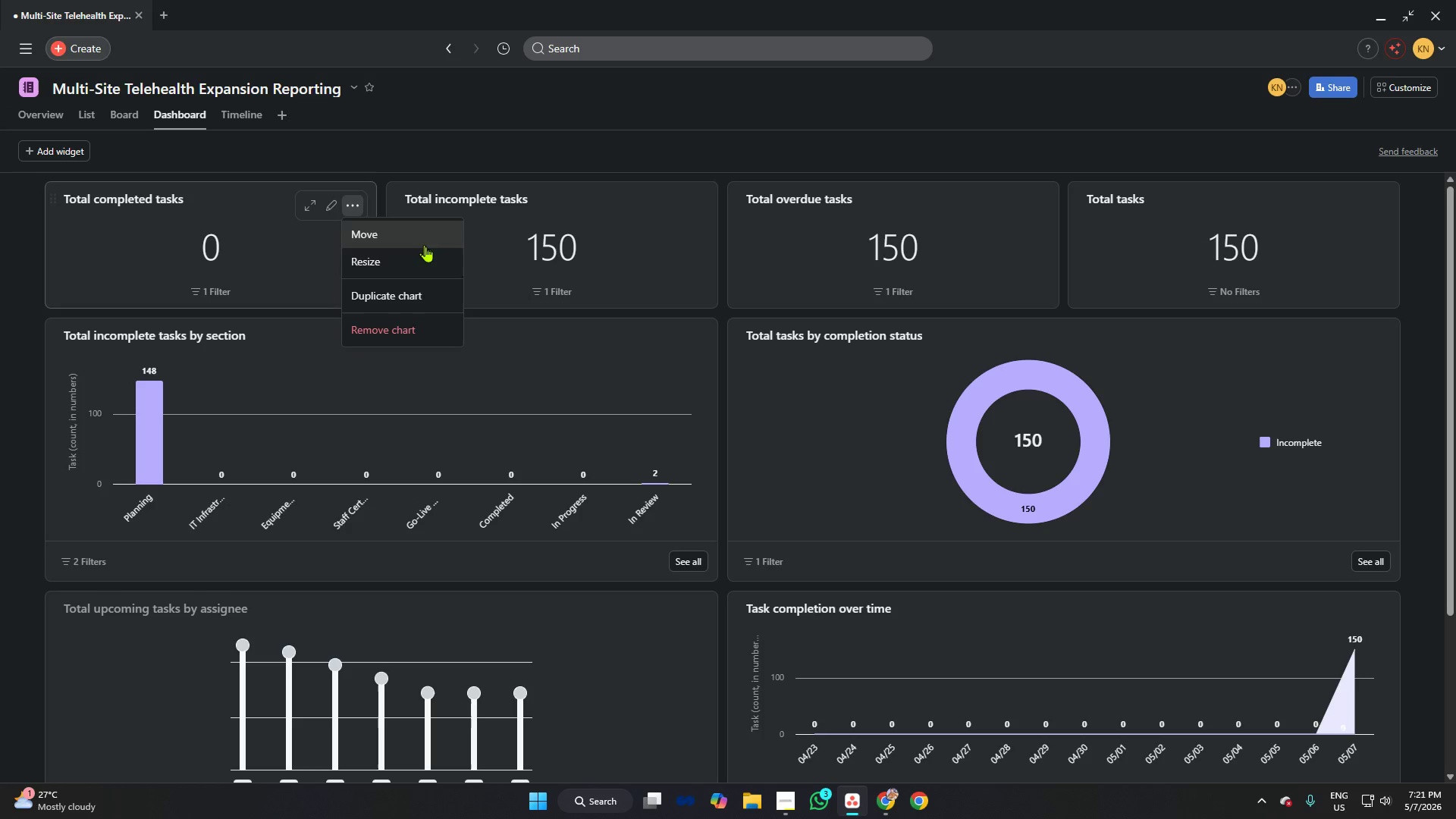 
left_click([414, 322])
 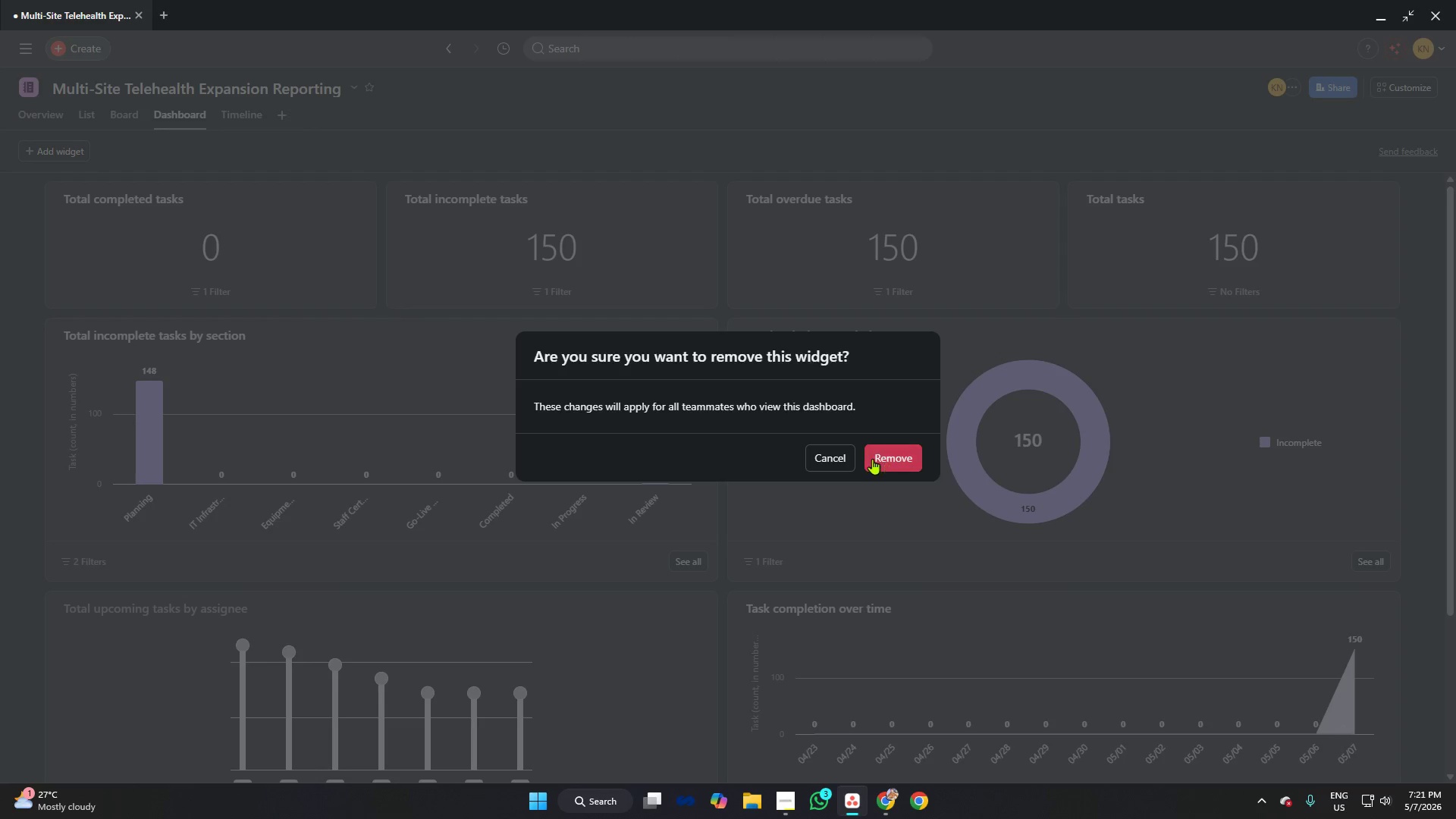 
left_click([888, 459])
 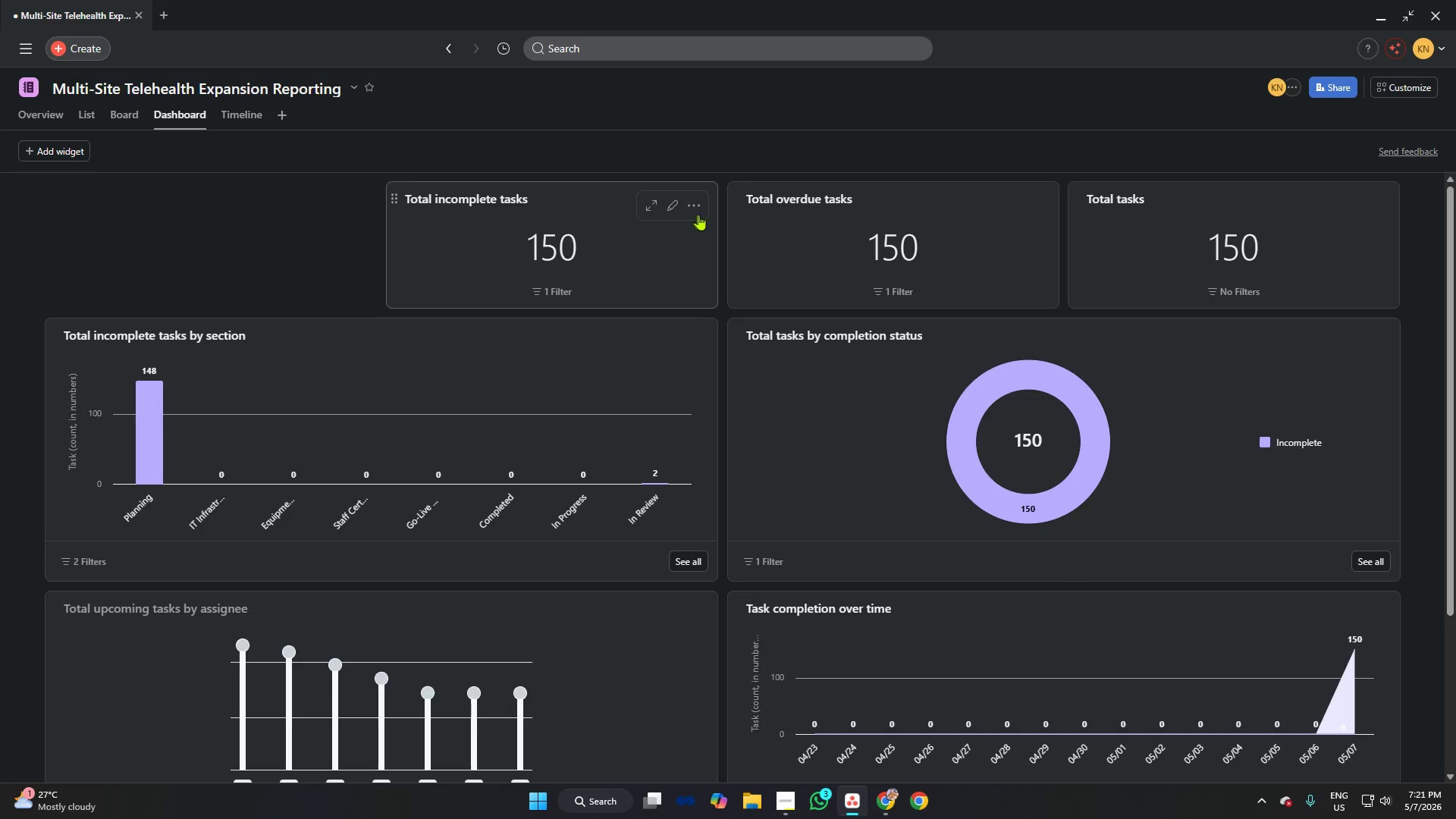 
left_click([699, 204])
 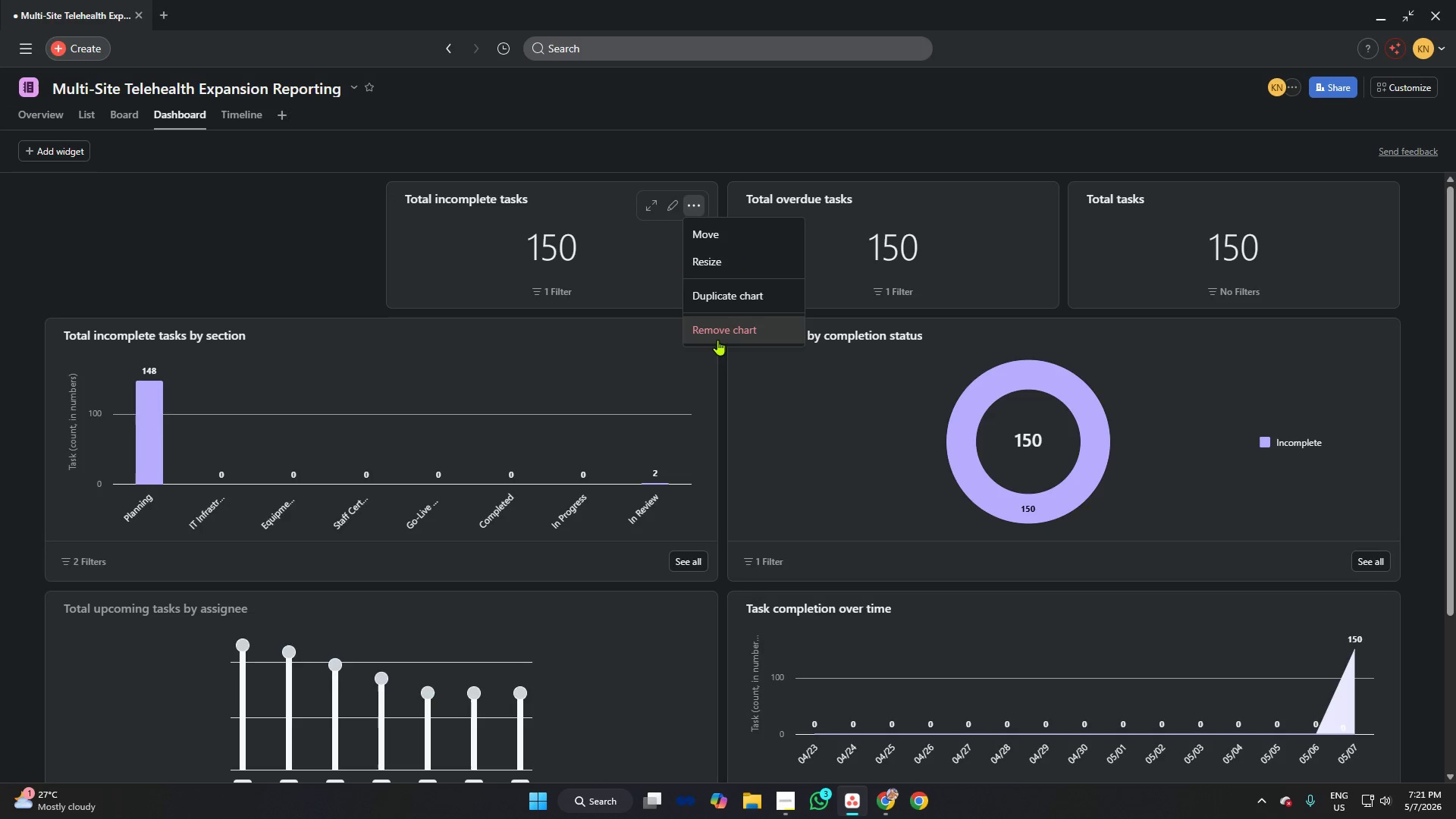 
left_click([717, 335])
 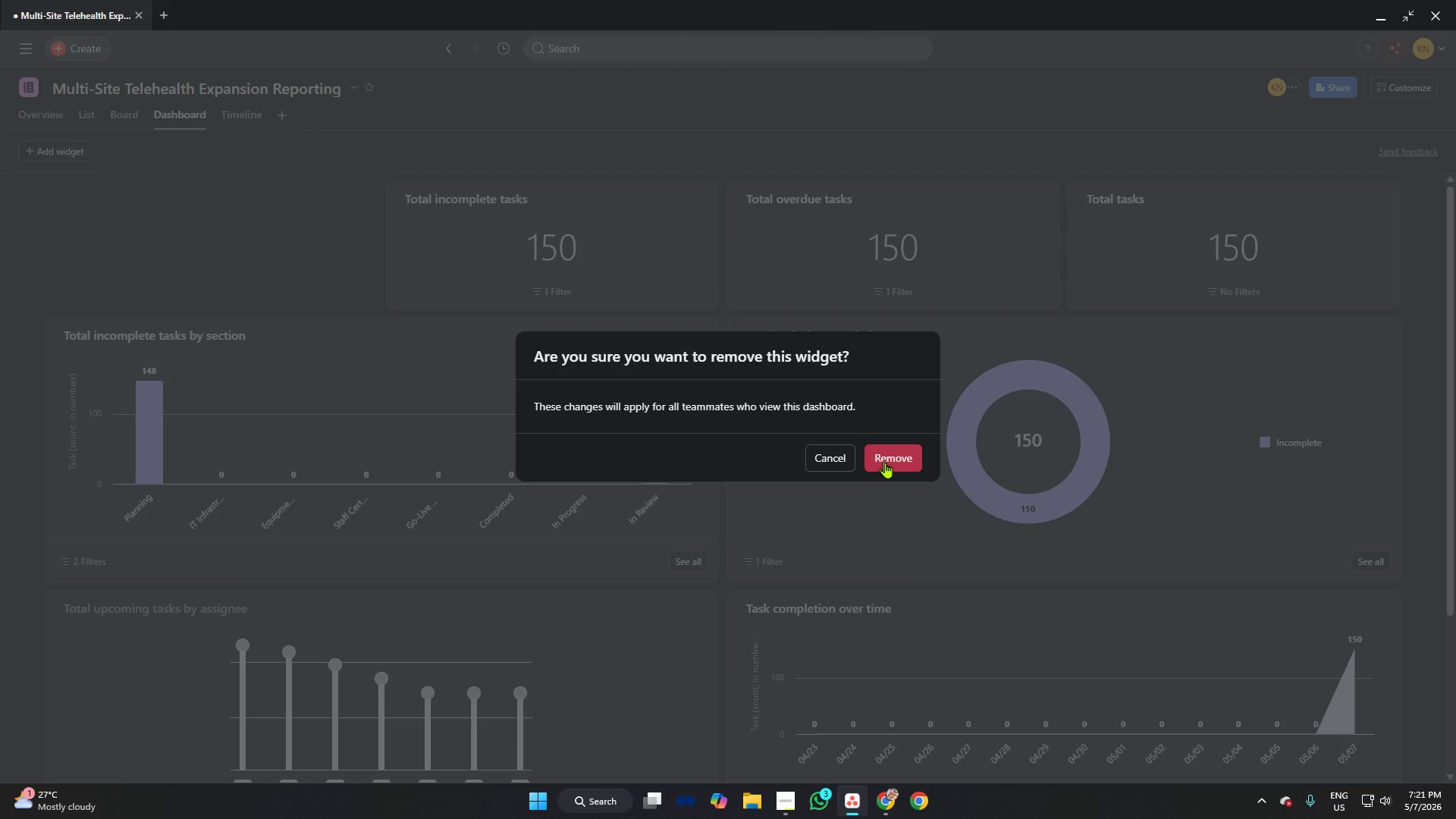 
left_click([885, 463])
 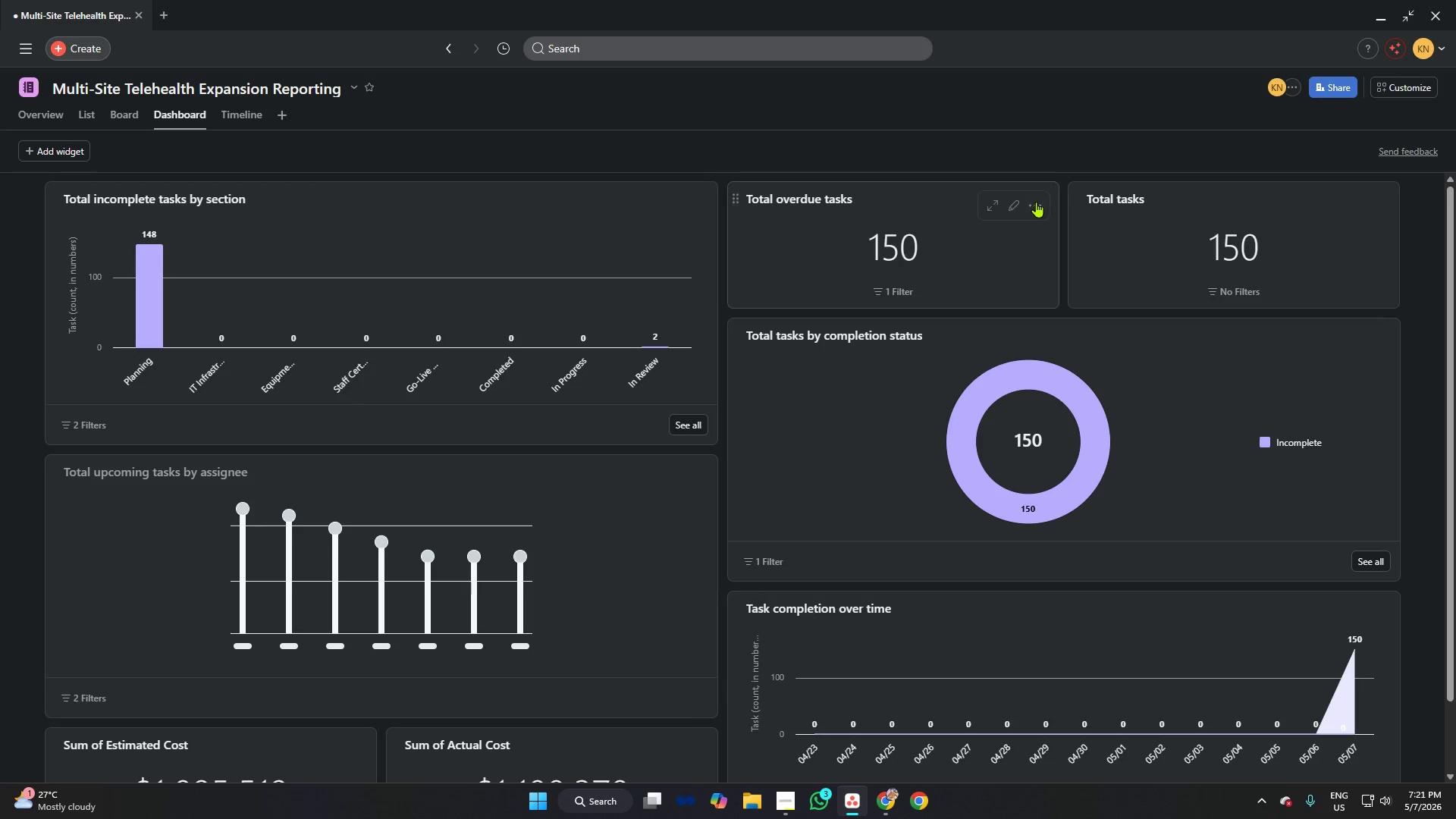 
left_click([1036, 202])
 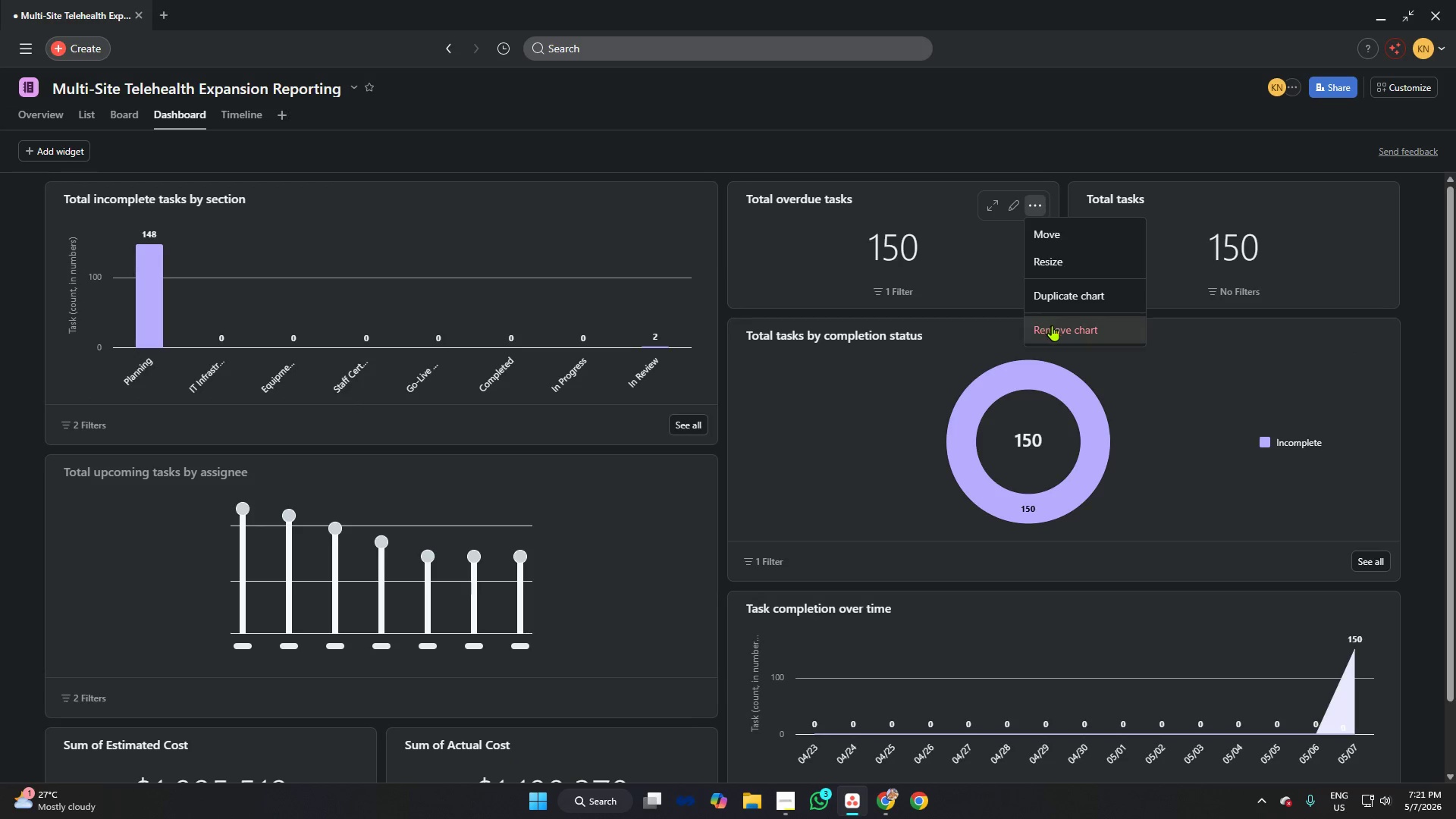 
left_click([1053, 325])
 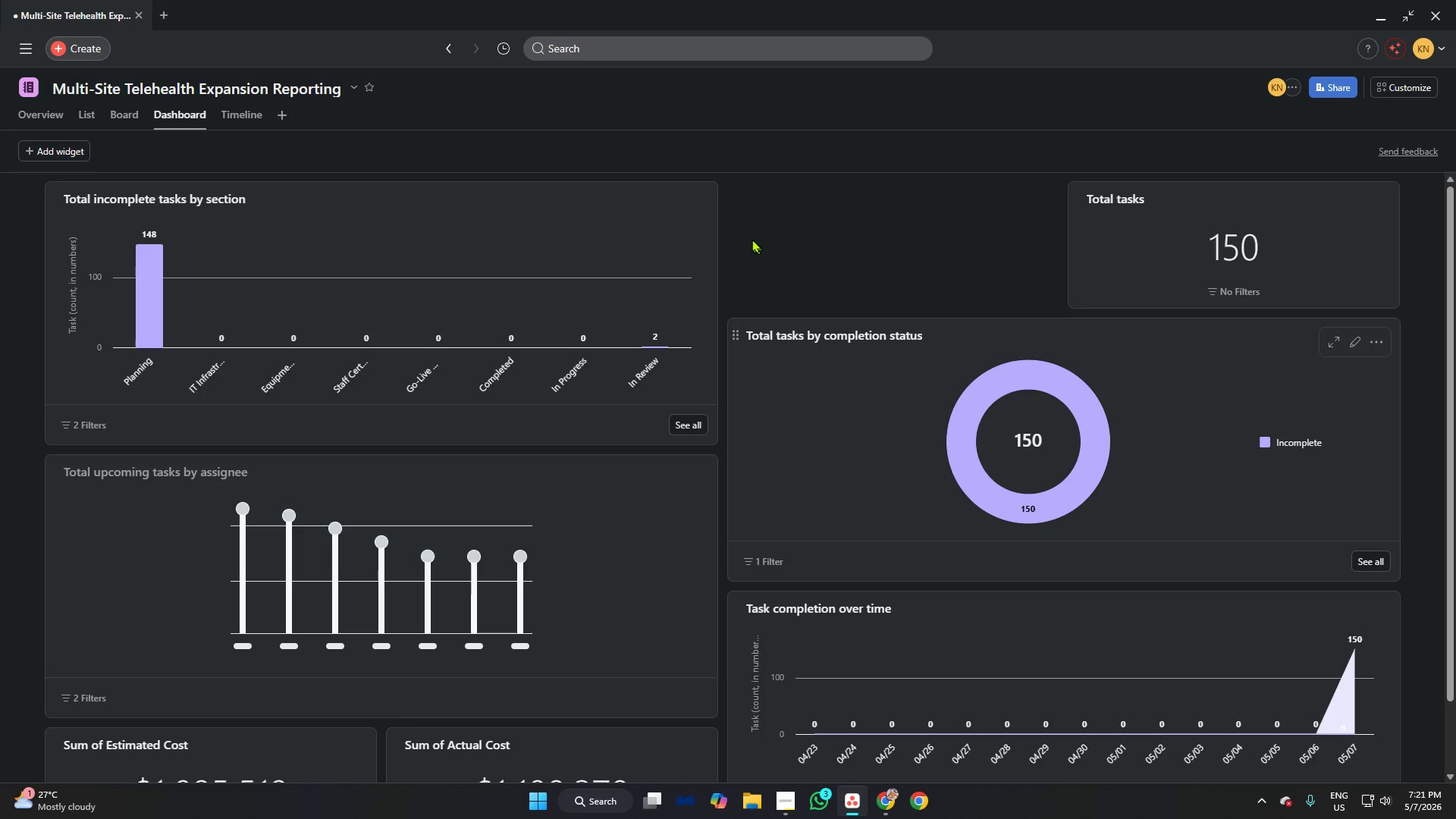 
left_click([695, 199])
 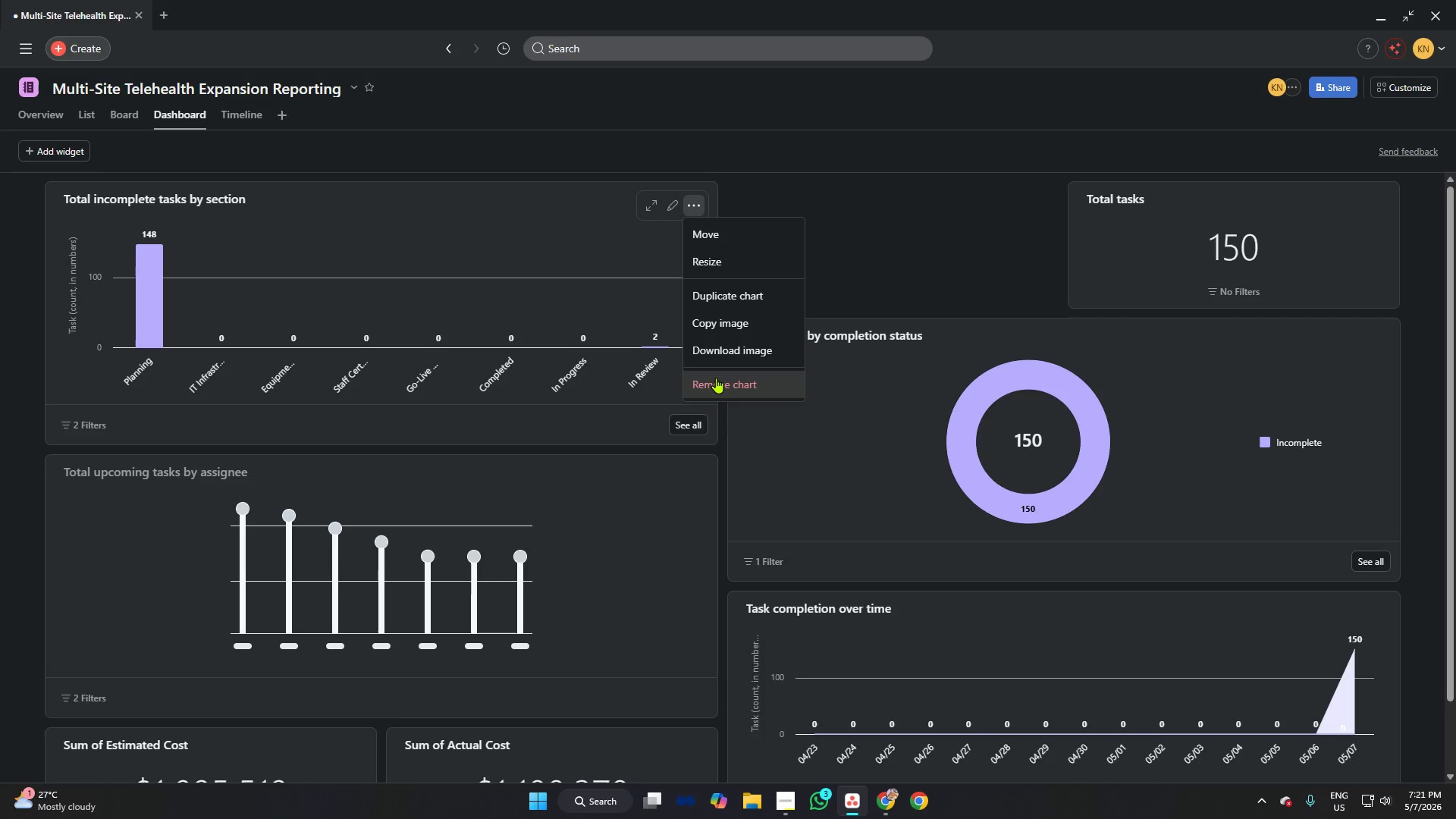 
left_click([716, 378])
 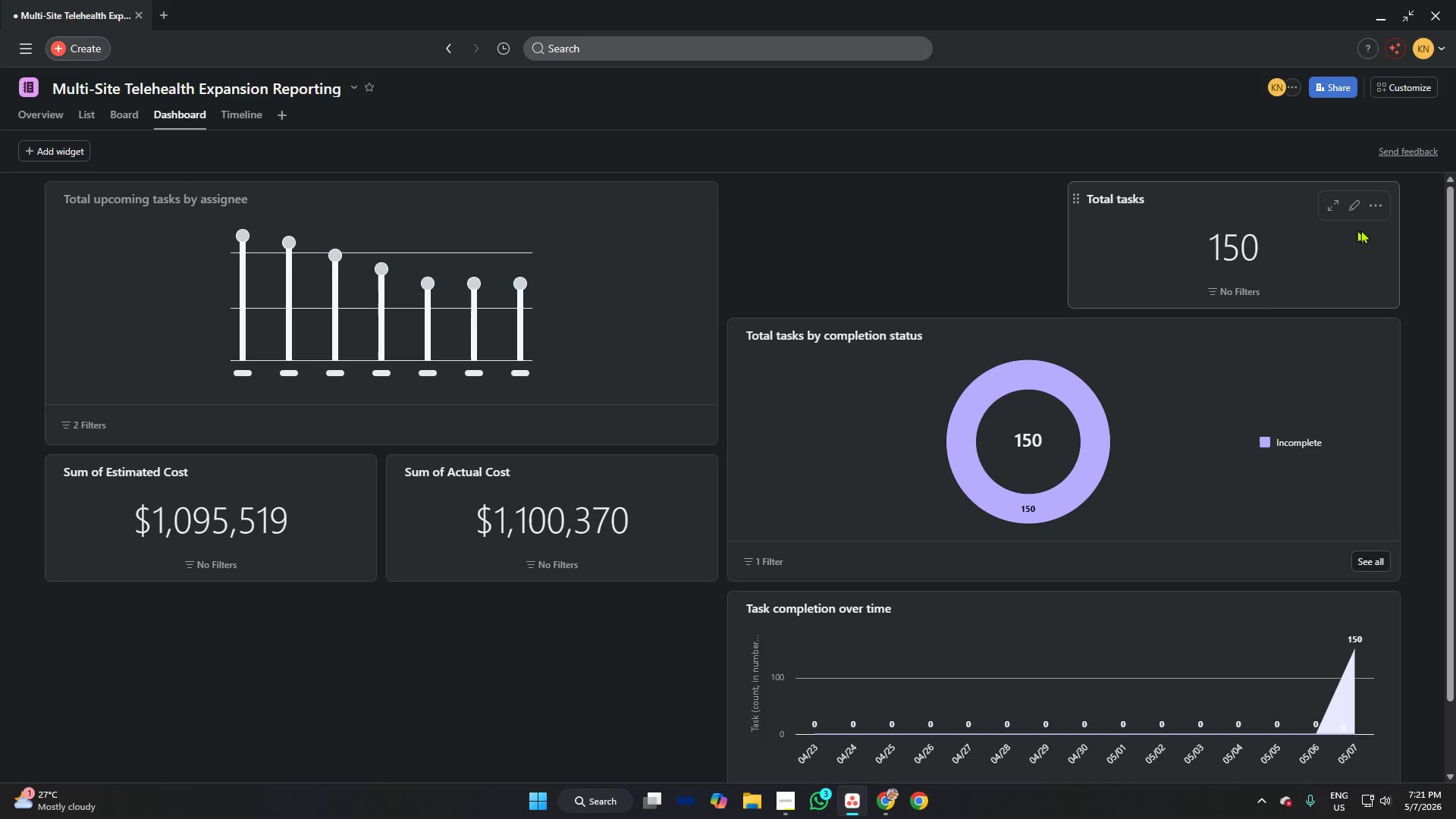 
left_click([1383, 200])
 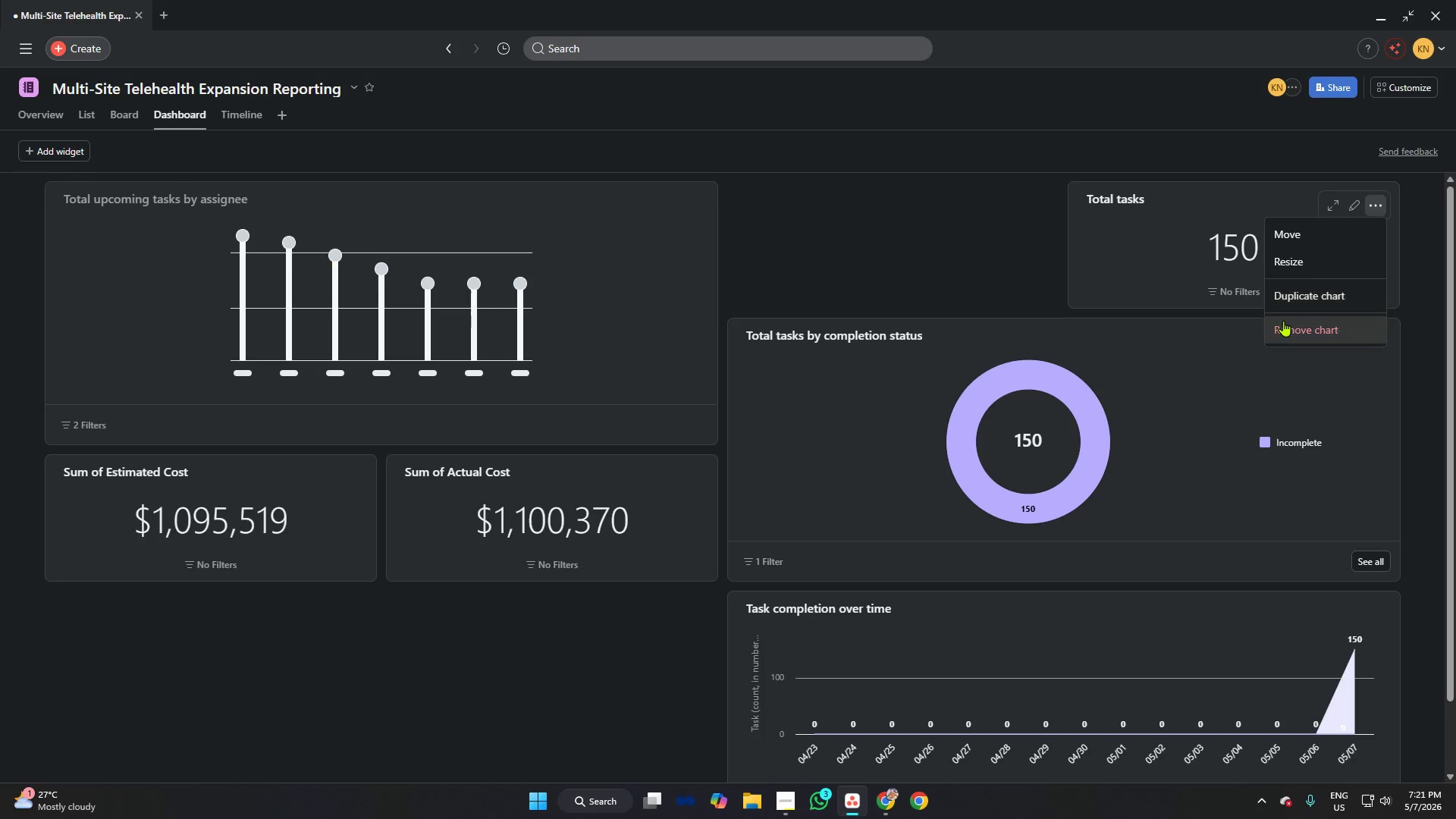 
left_click([1283, 321])
 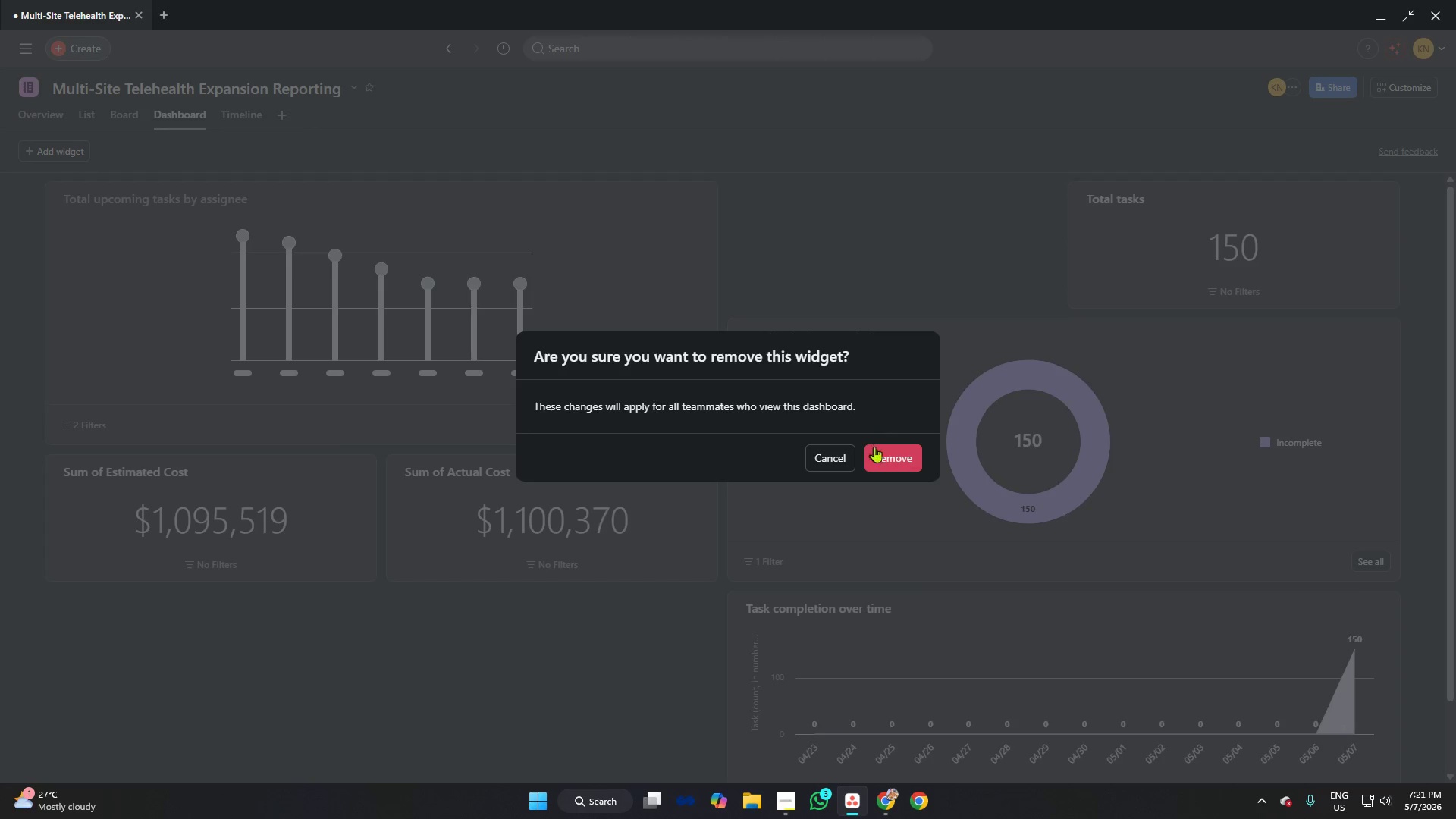 
left_click([886, 453])
 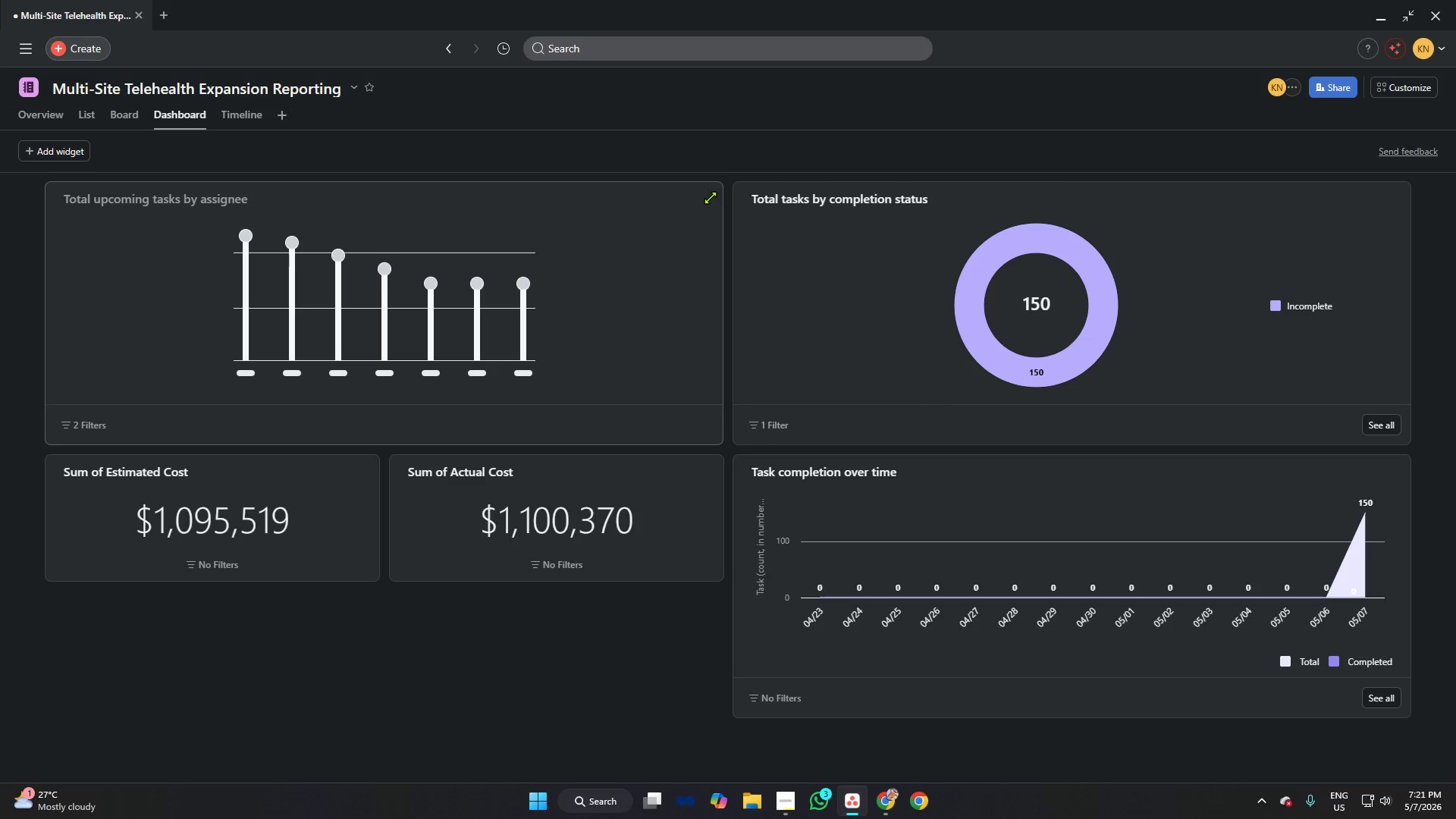 
left_click([704, 199])
 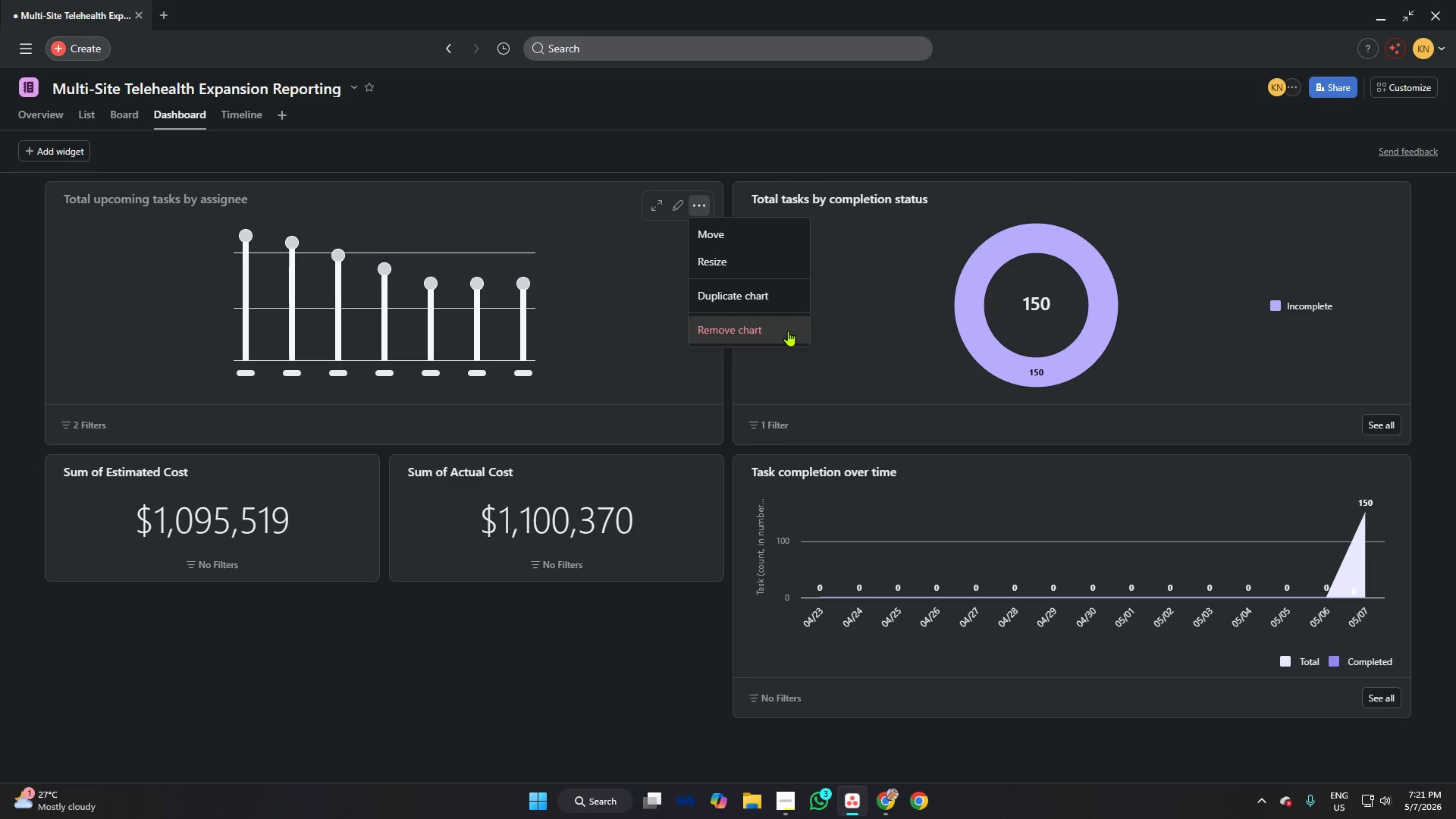 
left_click([788, 331])
 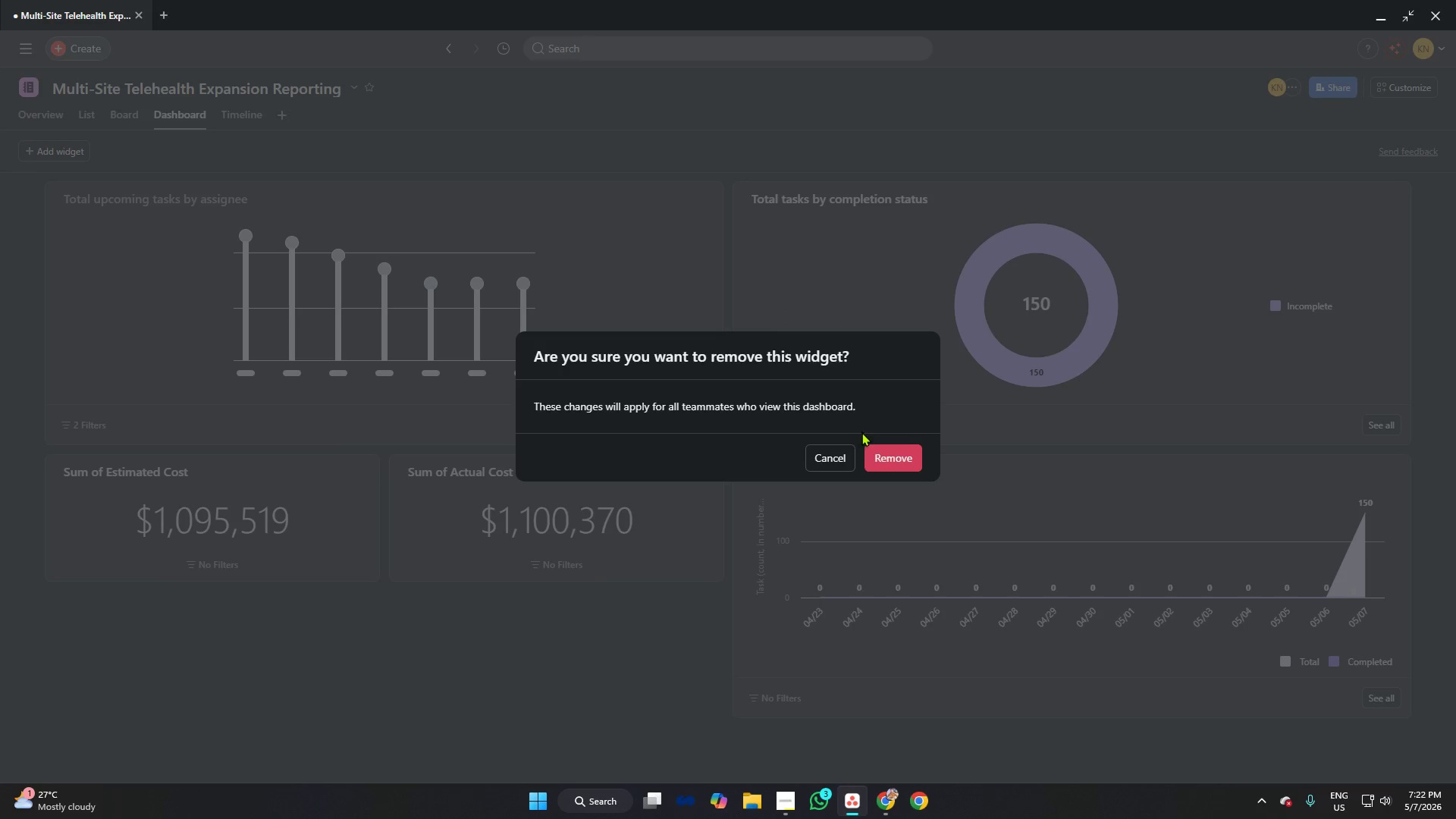 
left_click([895, 457])
 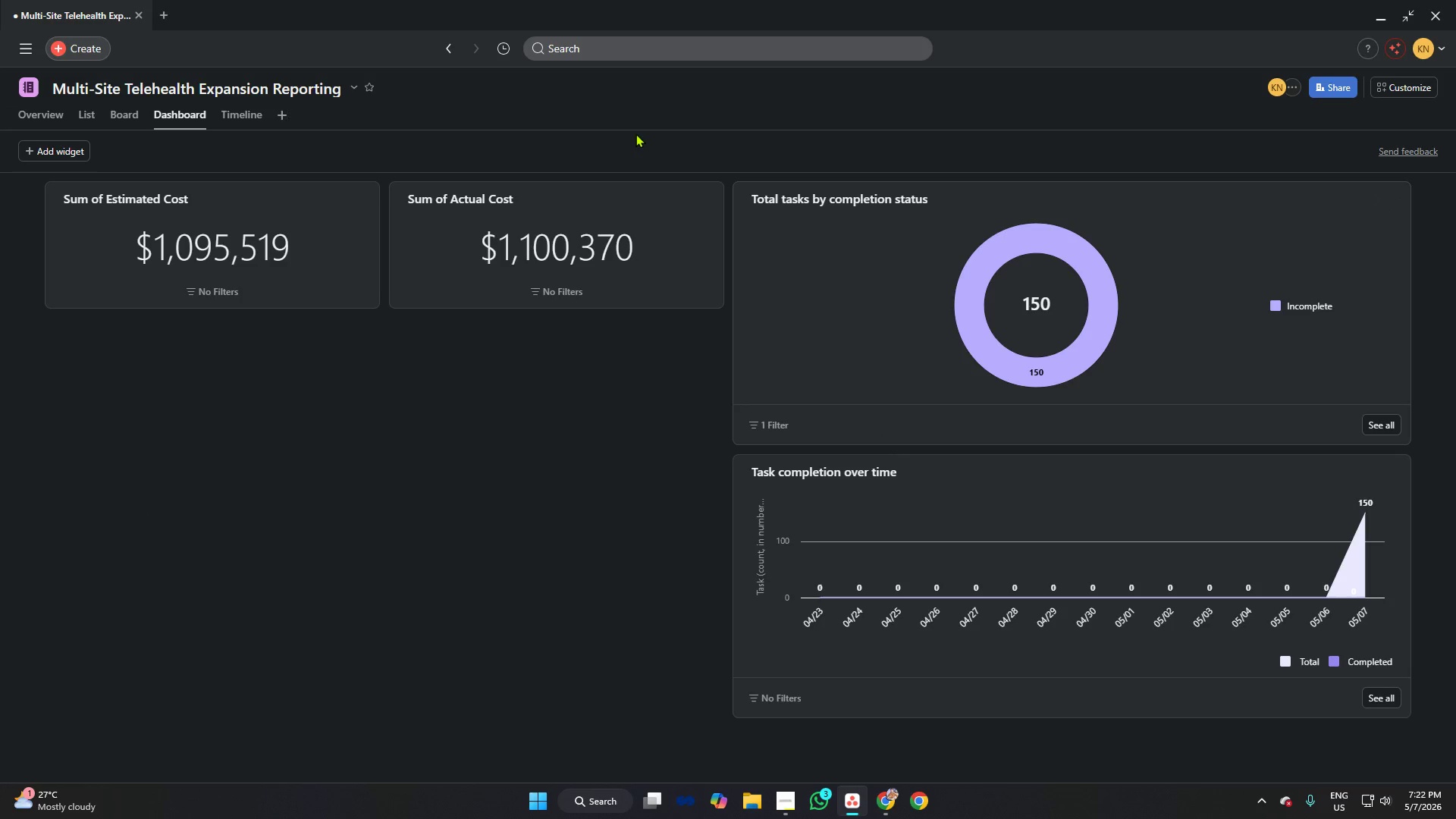 
left_click([702, 202])
 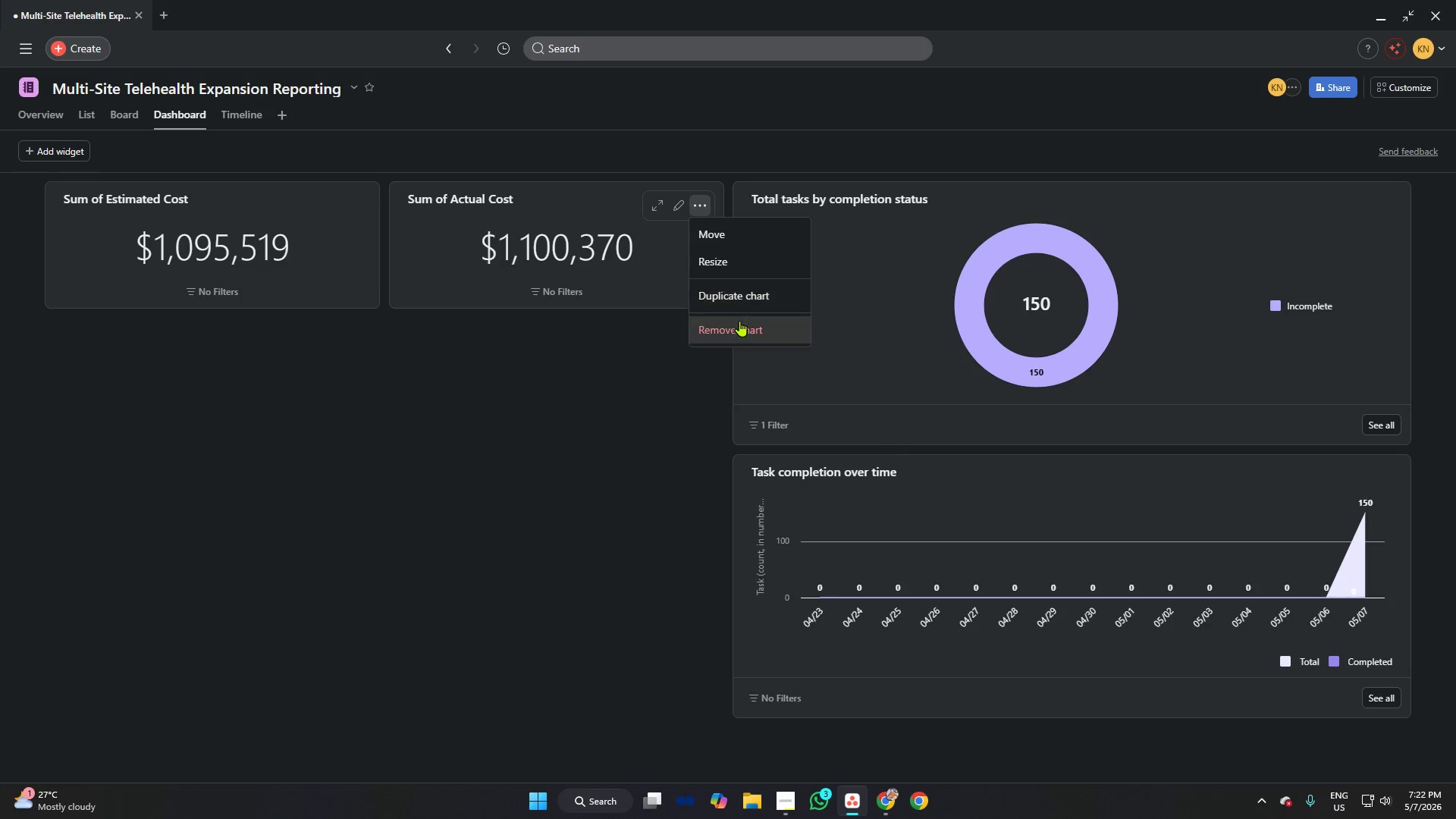 
left_click([739, 321])
 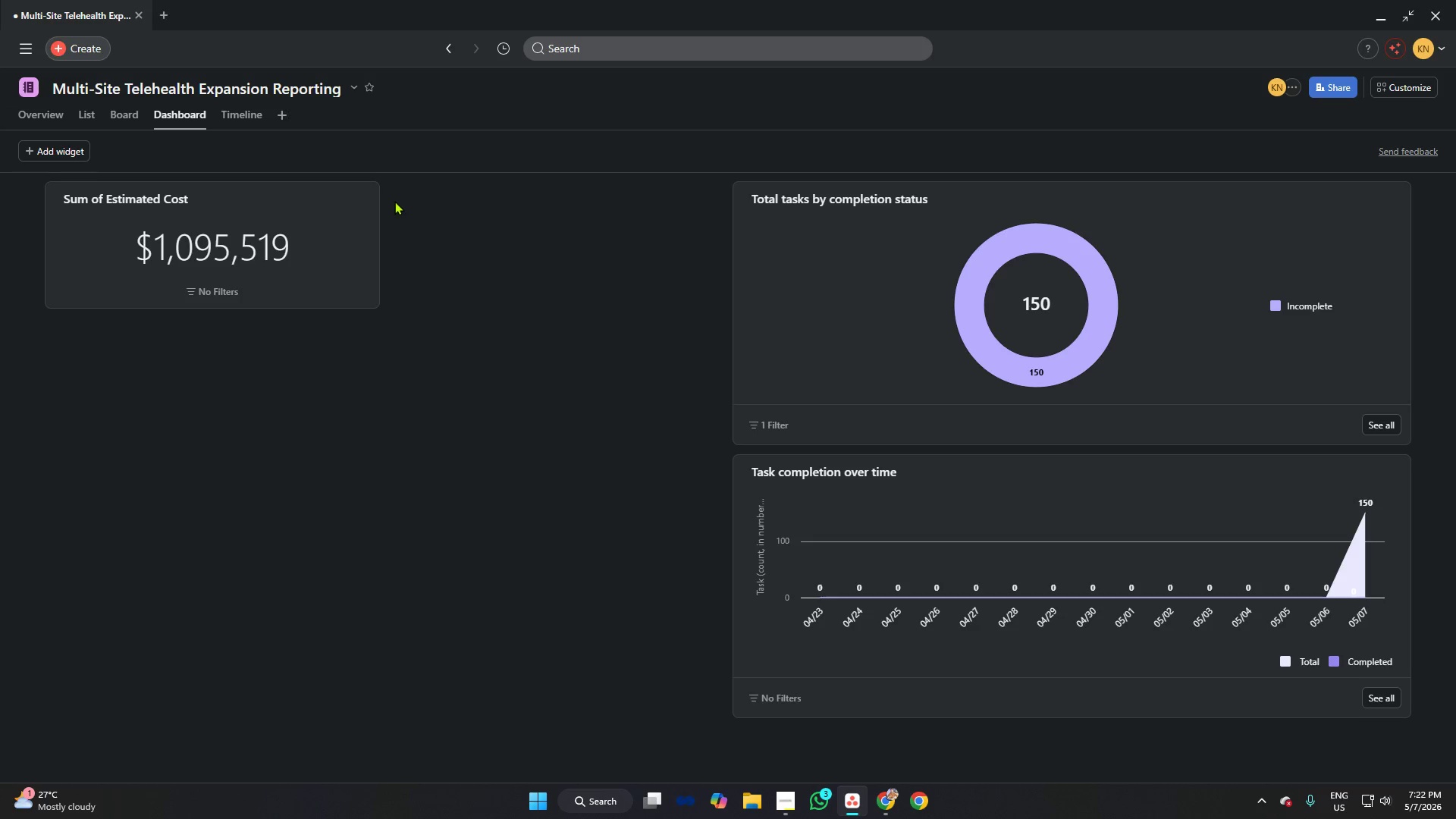 
left_click([359, 200])
 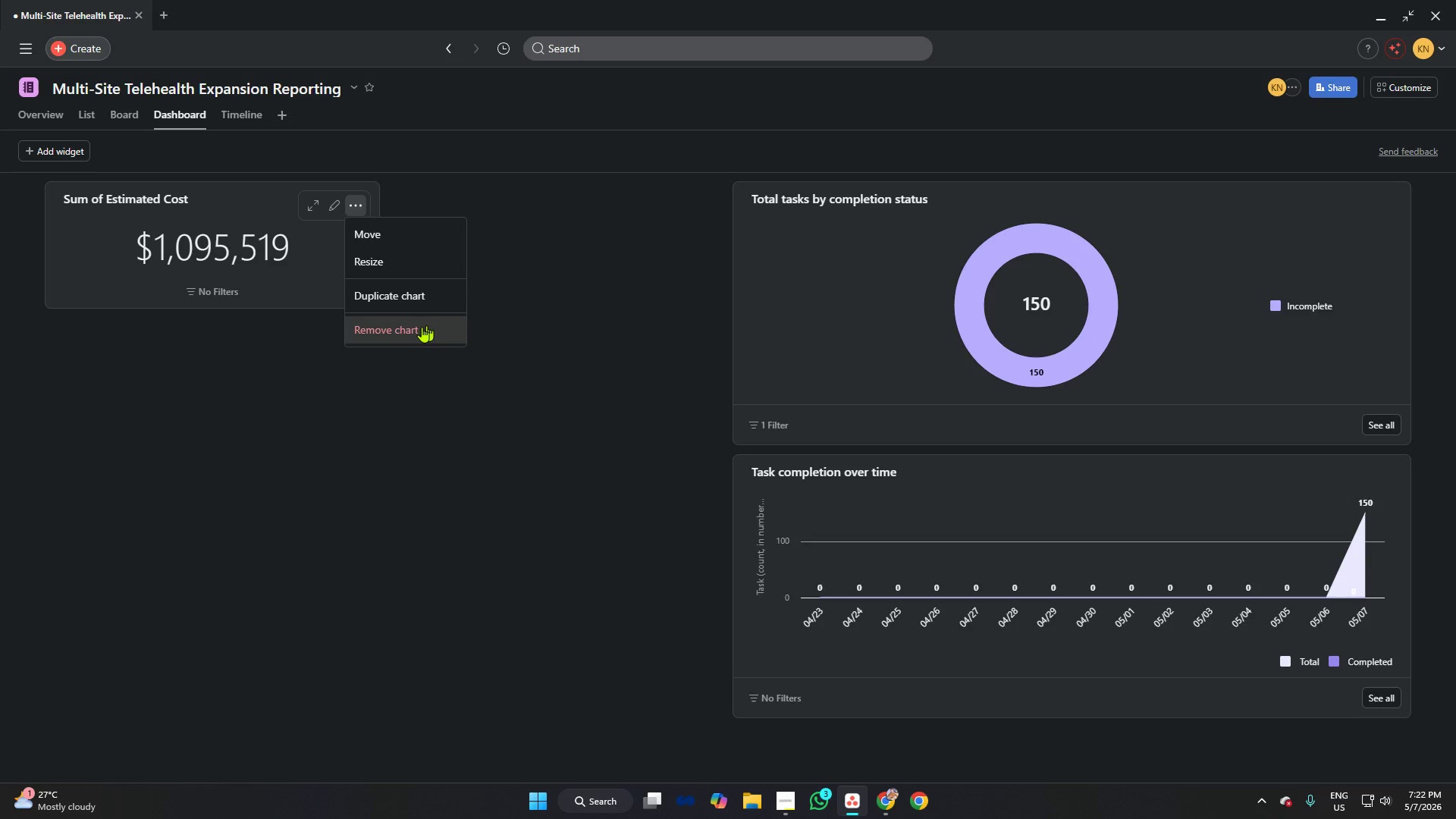 
left_click([421, 327])
 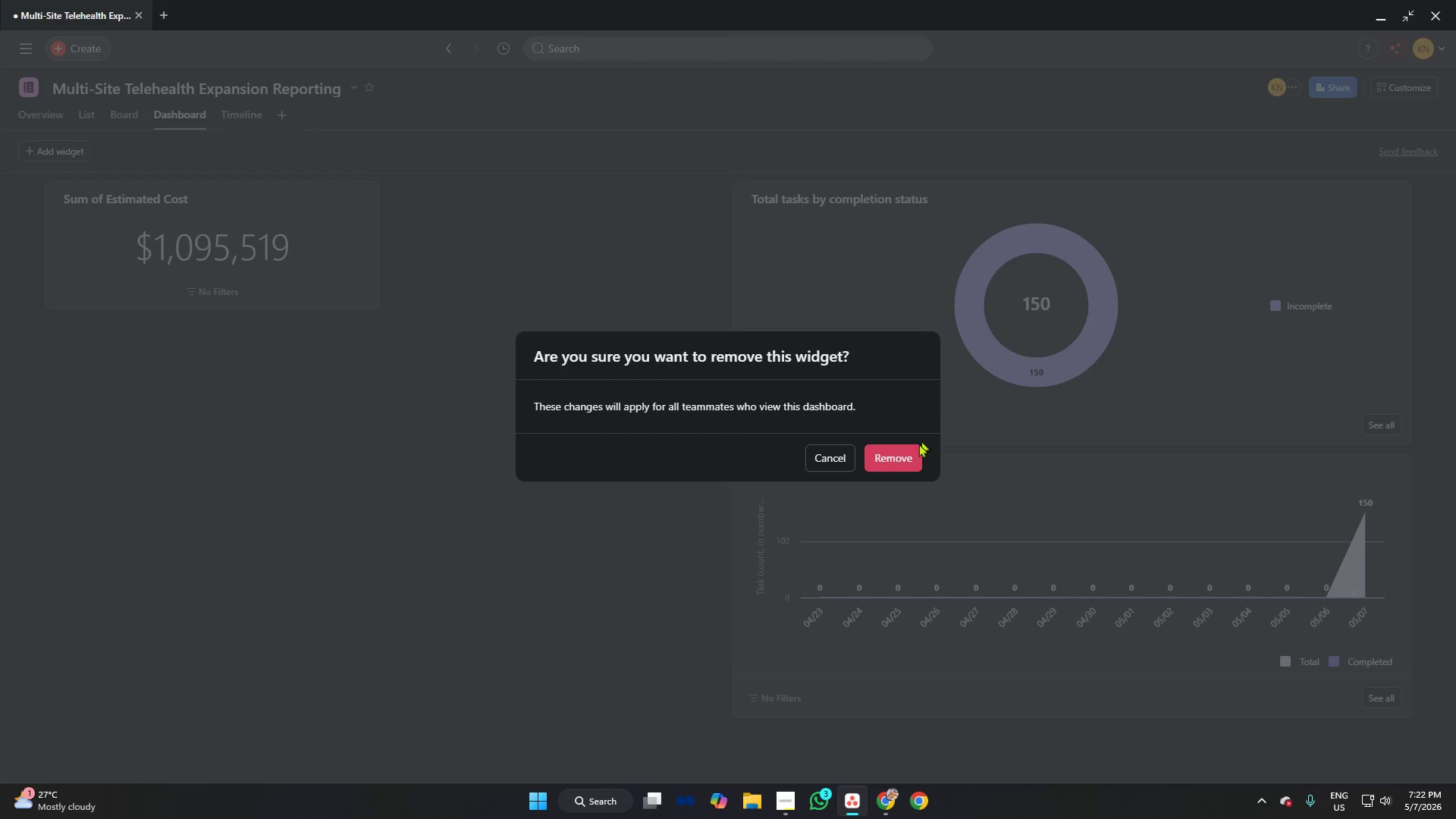 
left_click([911, 450])
 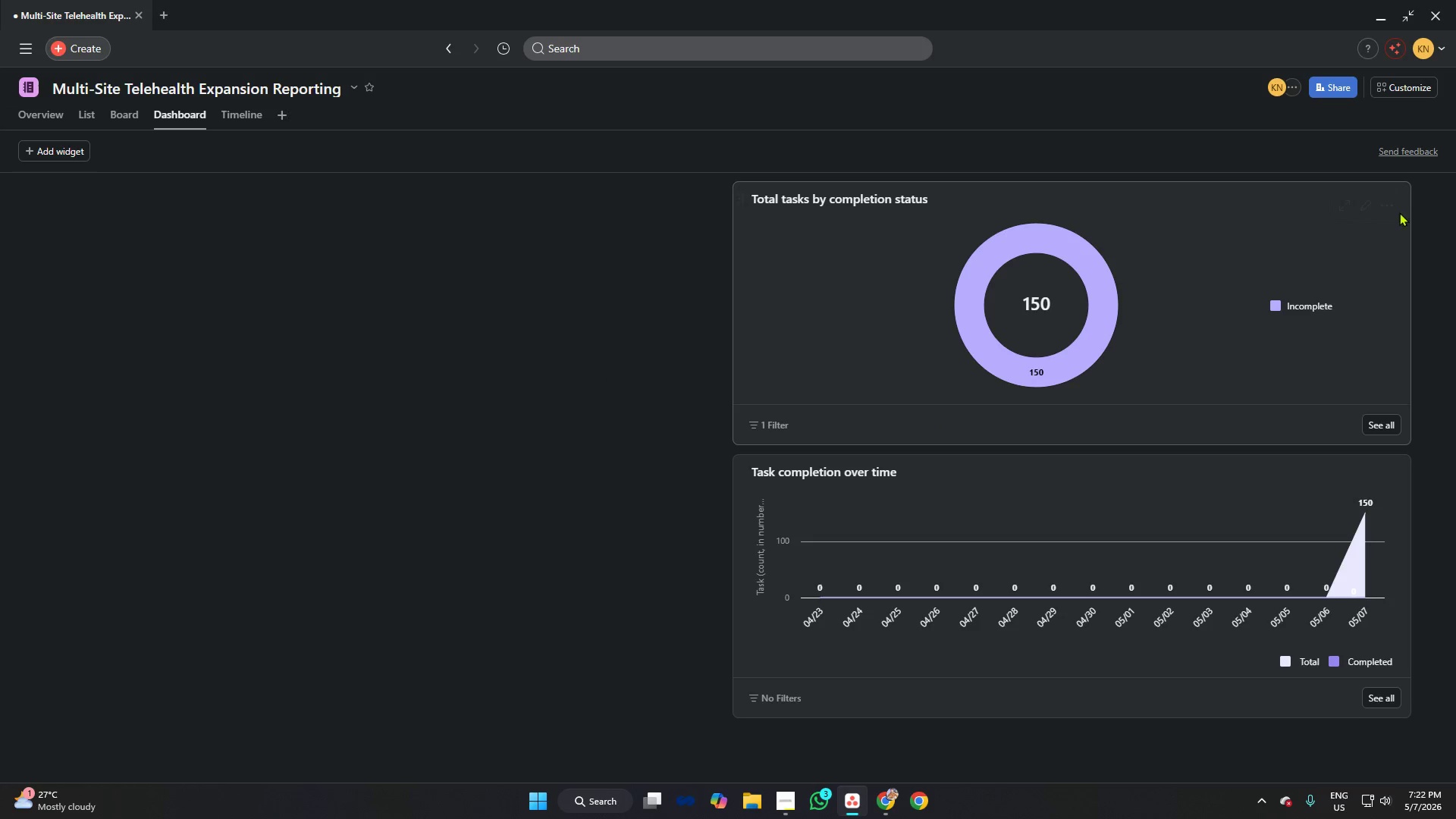 
left_click([1389, 205])
 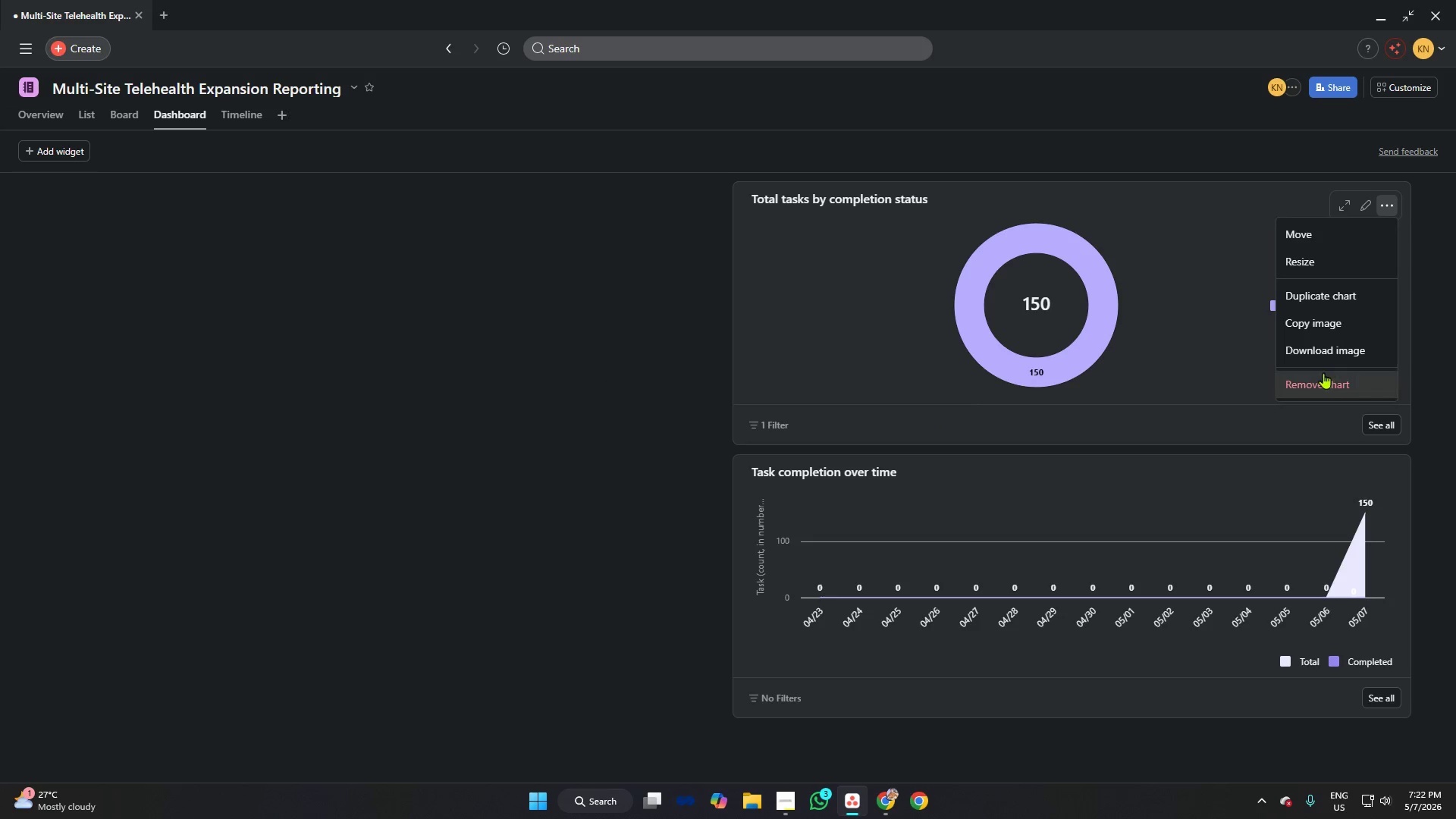 
left_click([1319, 378])
 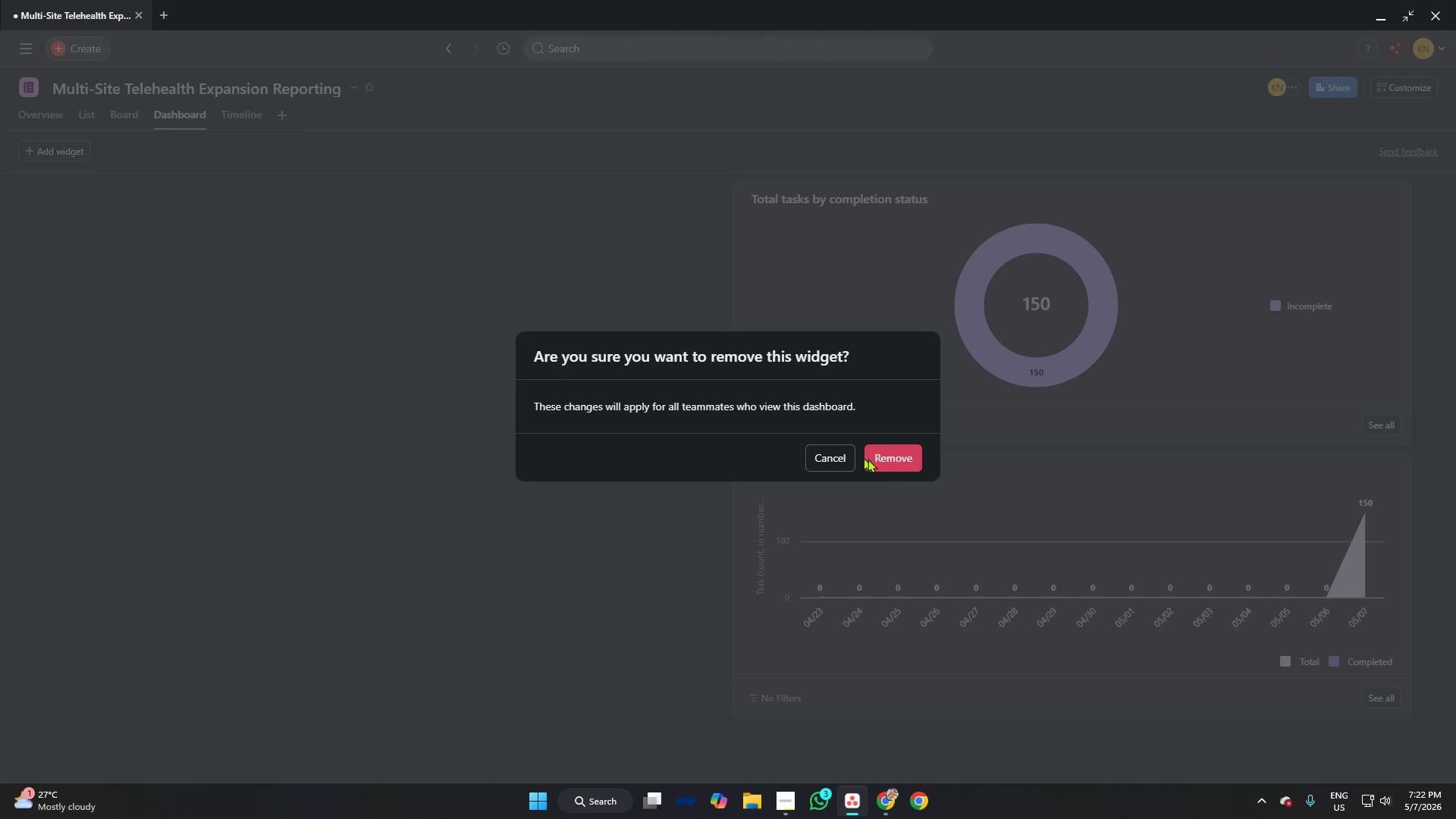 
left_click([893, 458])
 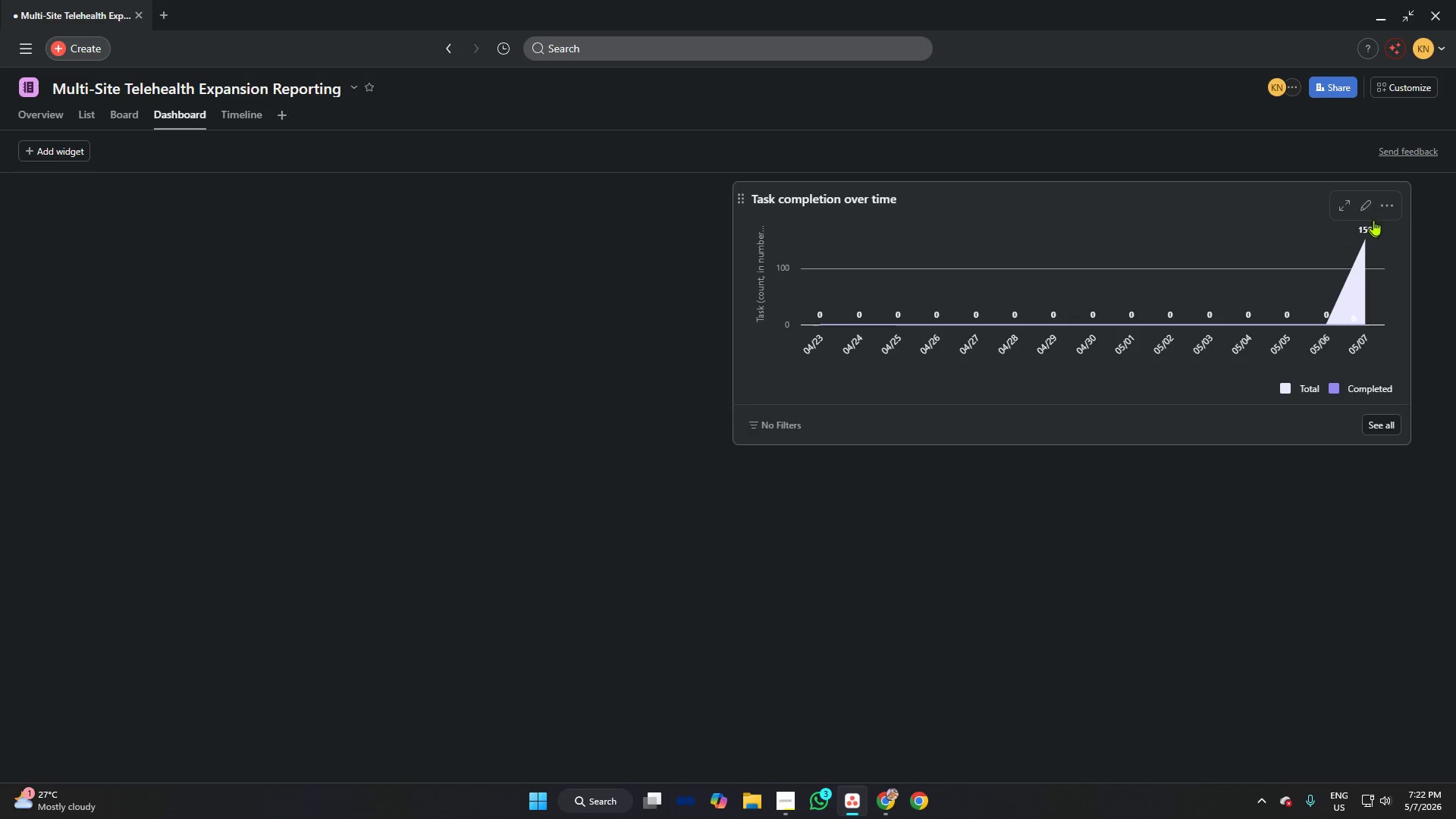 
left_click([1386, 202])
 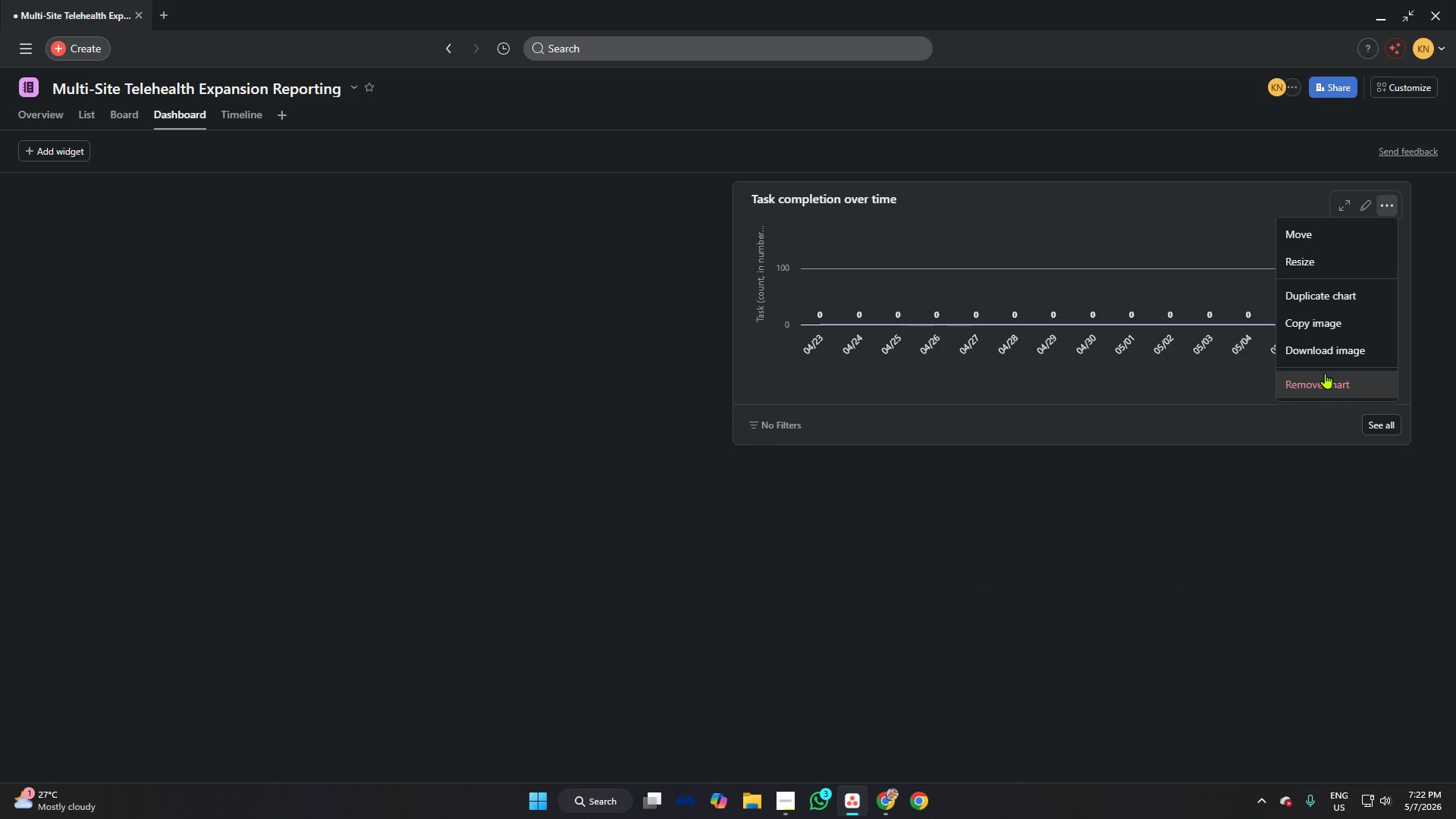 
left_click([1325, 373])
 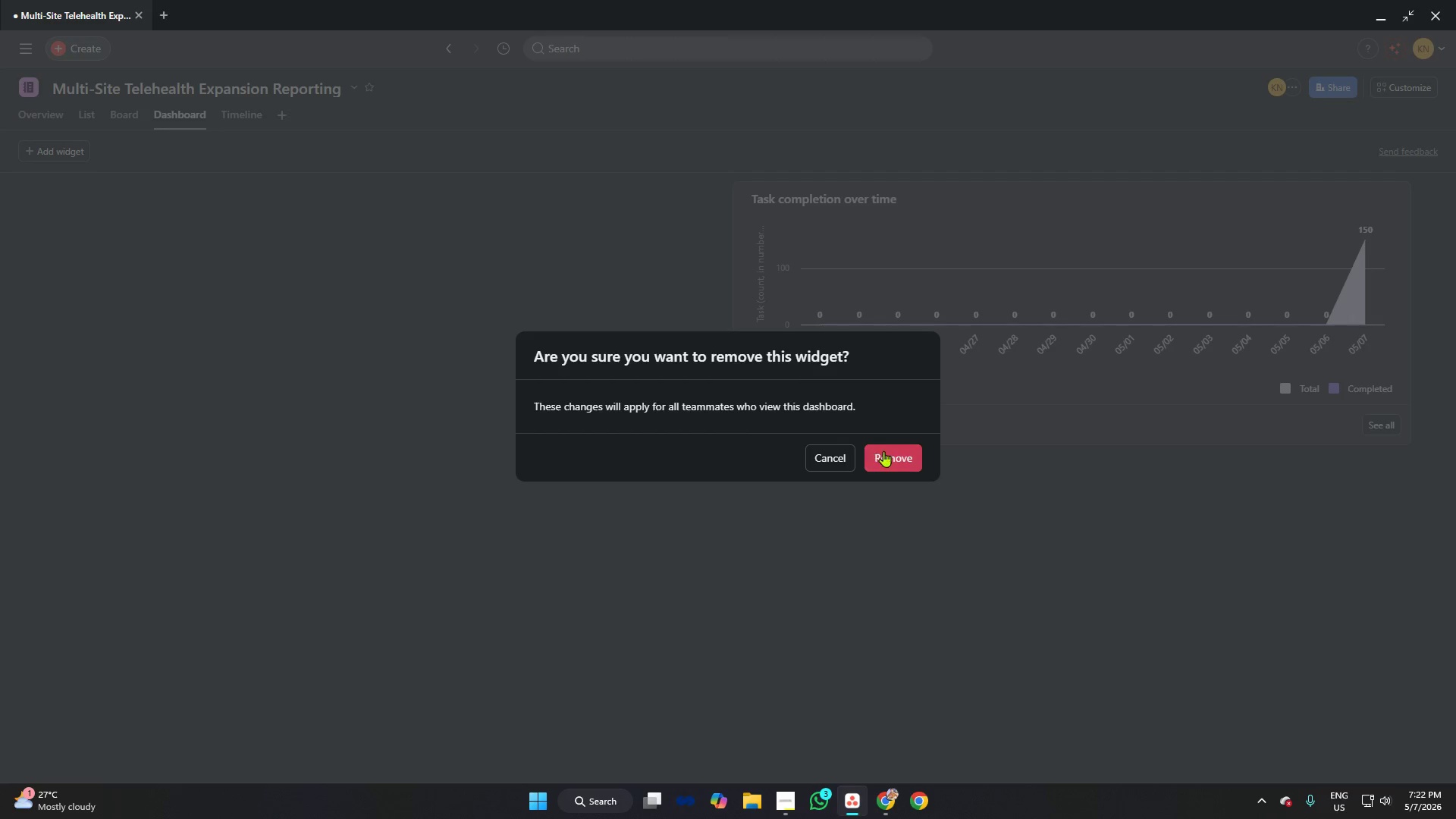 
left_click([890, 457])
 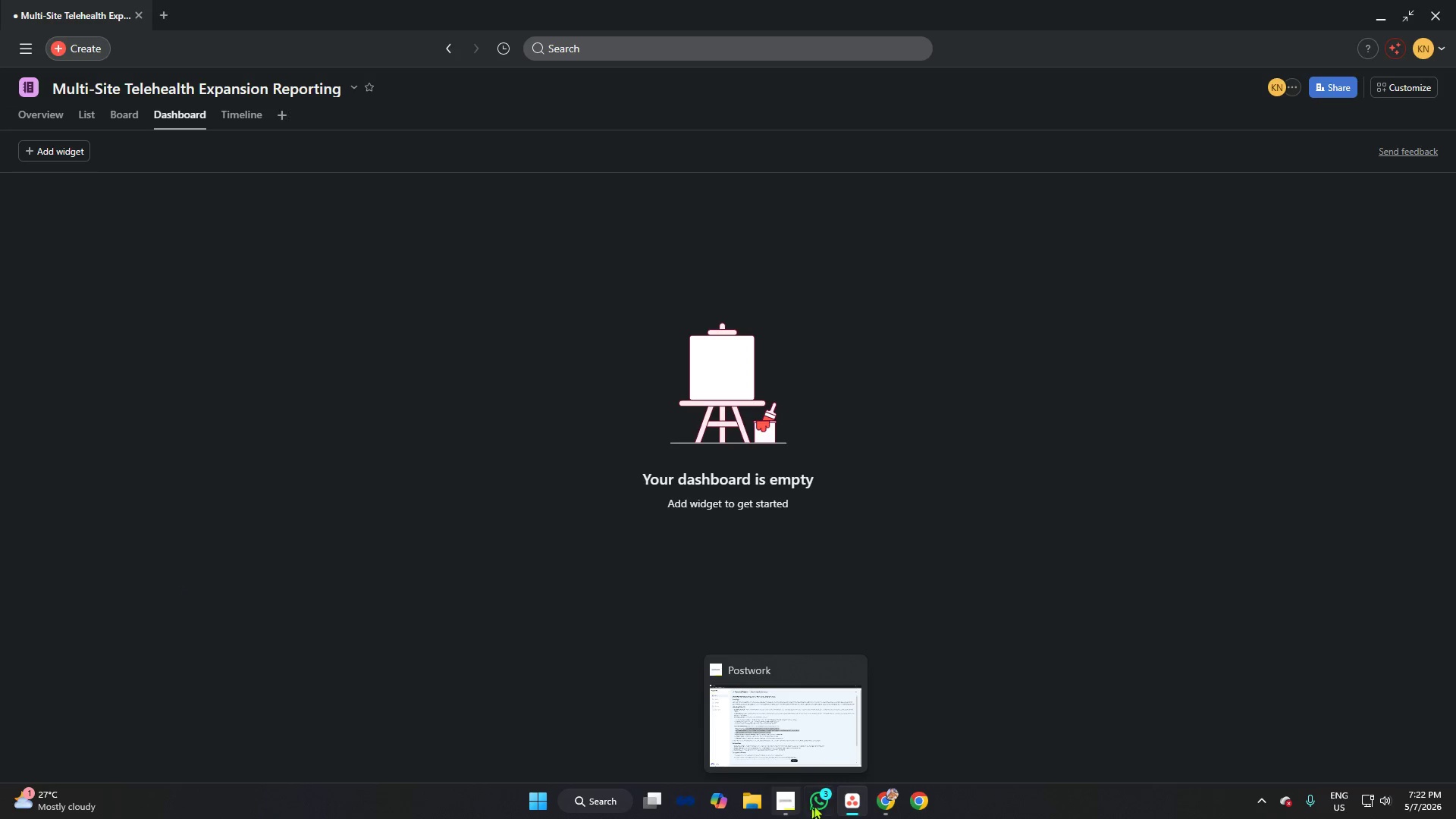 
wait(5.77)
 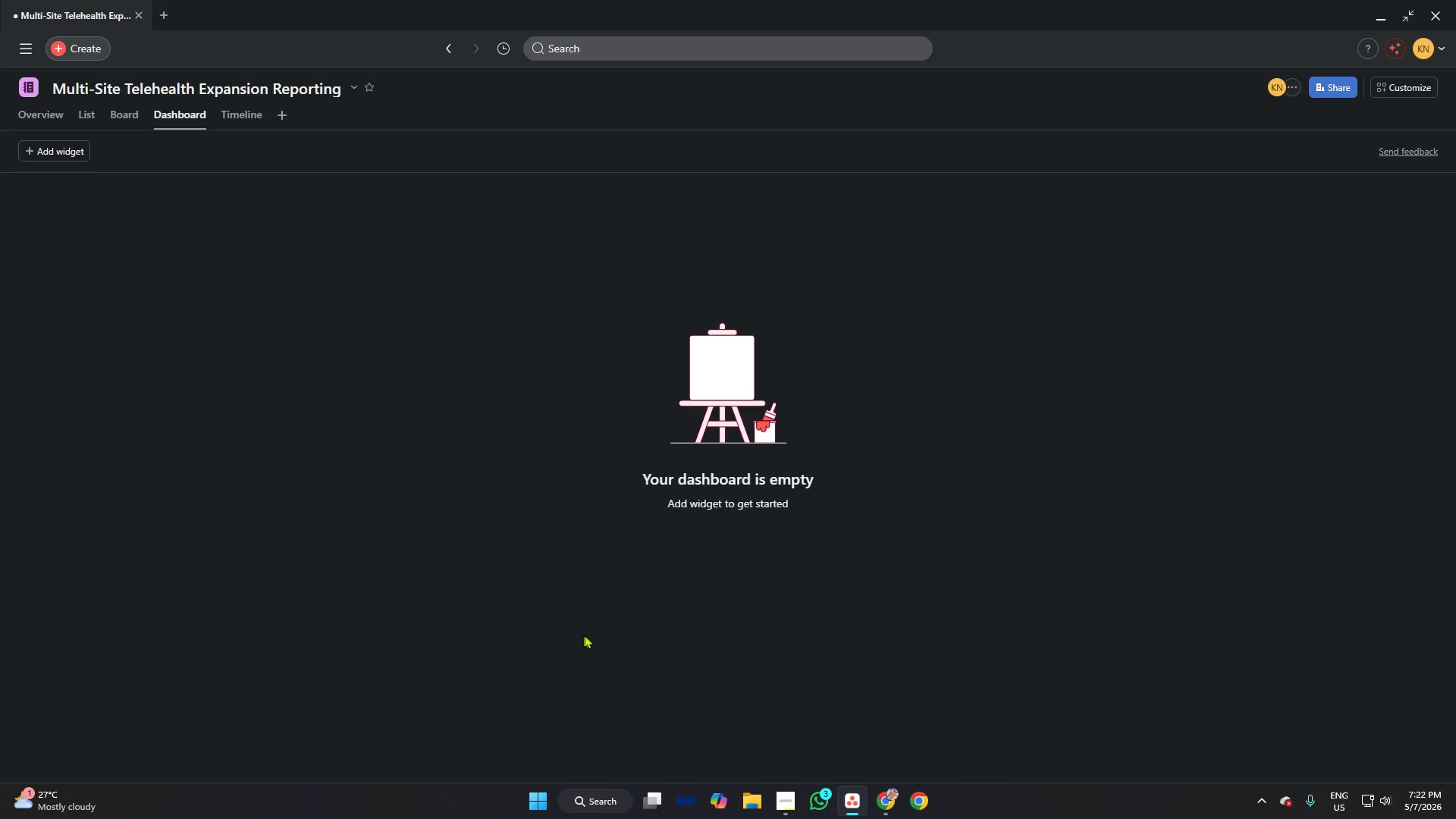 
left_click([789, 794])